 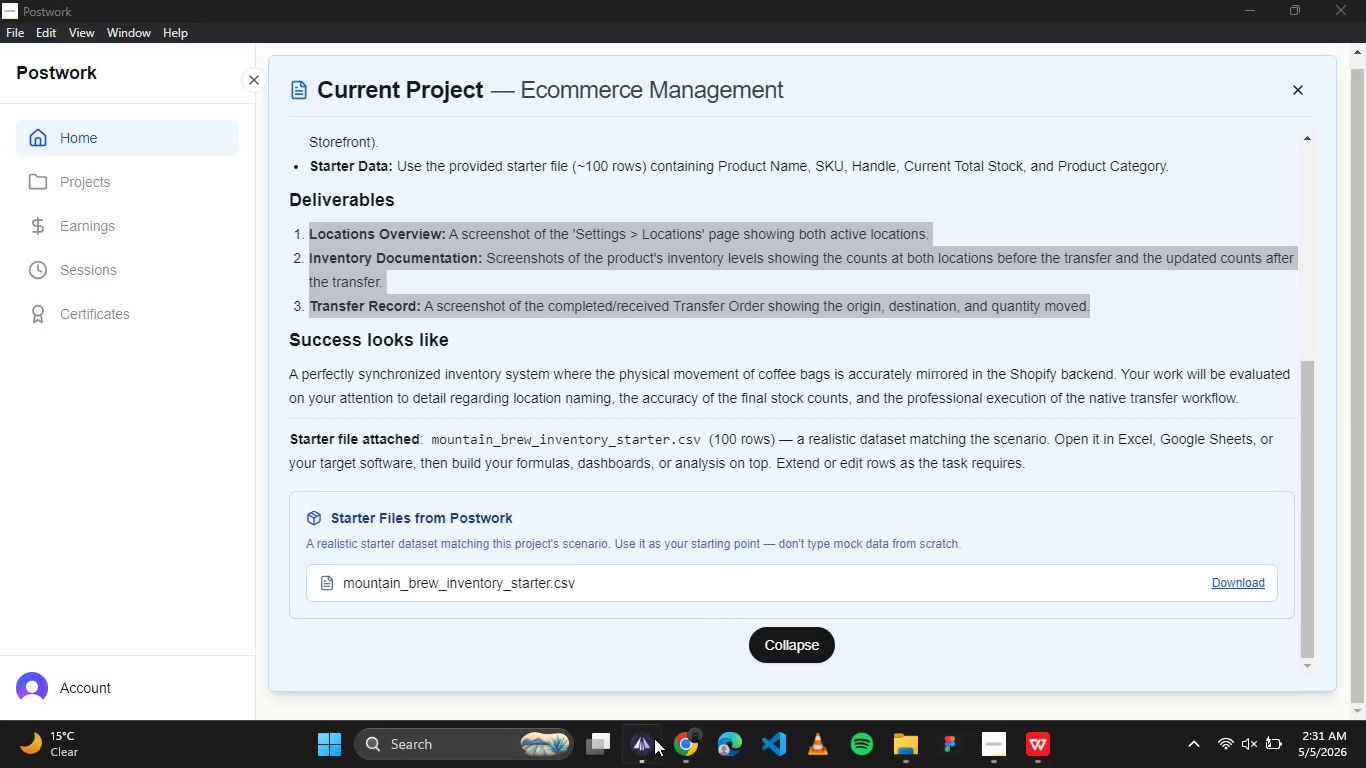 
left_click([24, 159])
 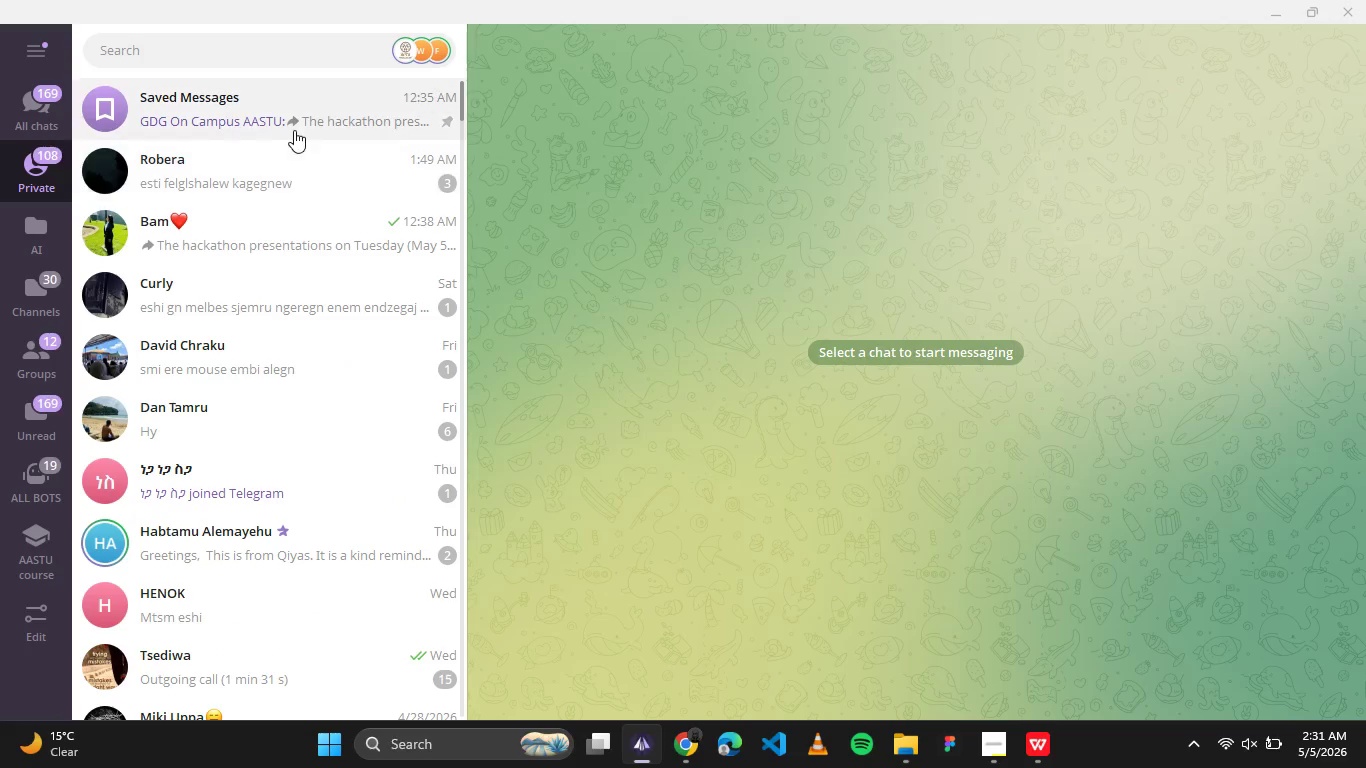 
left_click([298, 122])
 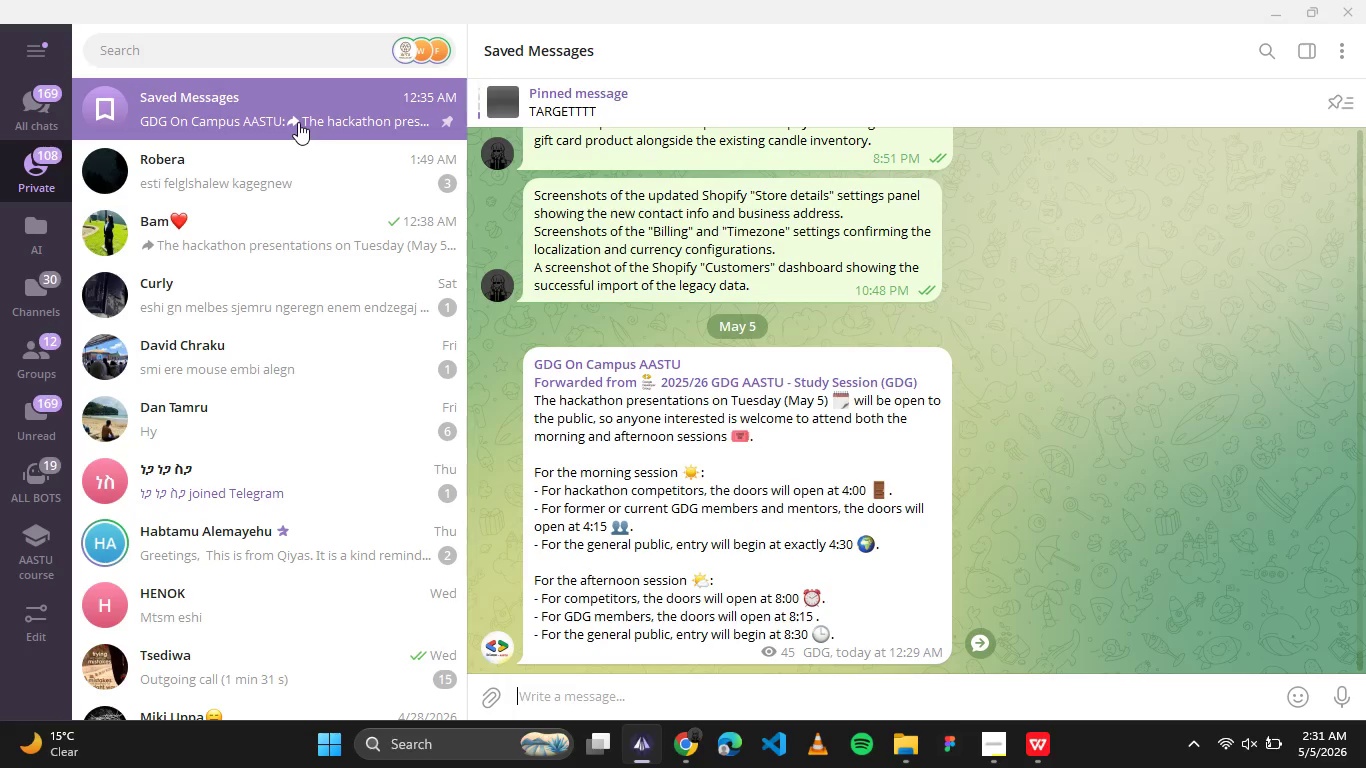 
key(Control+V)
 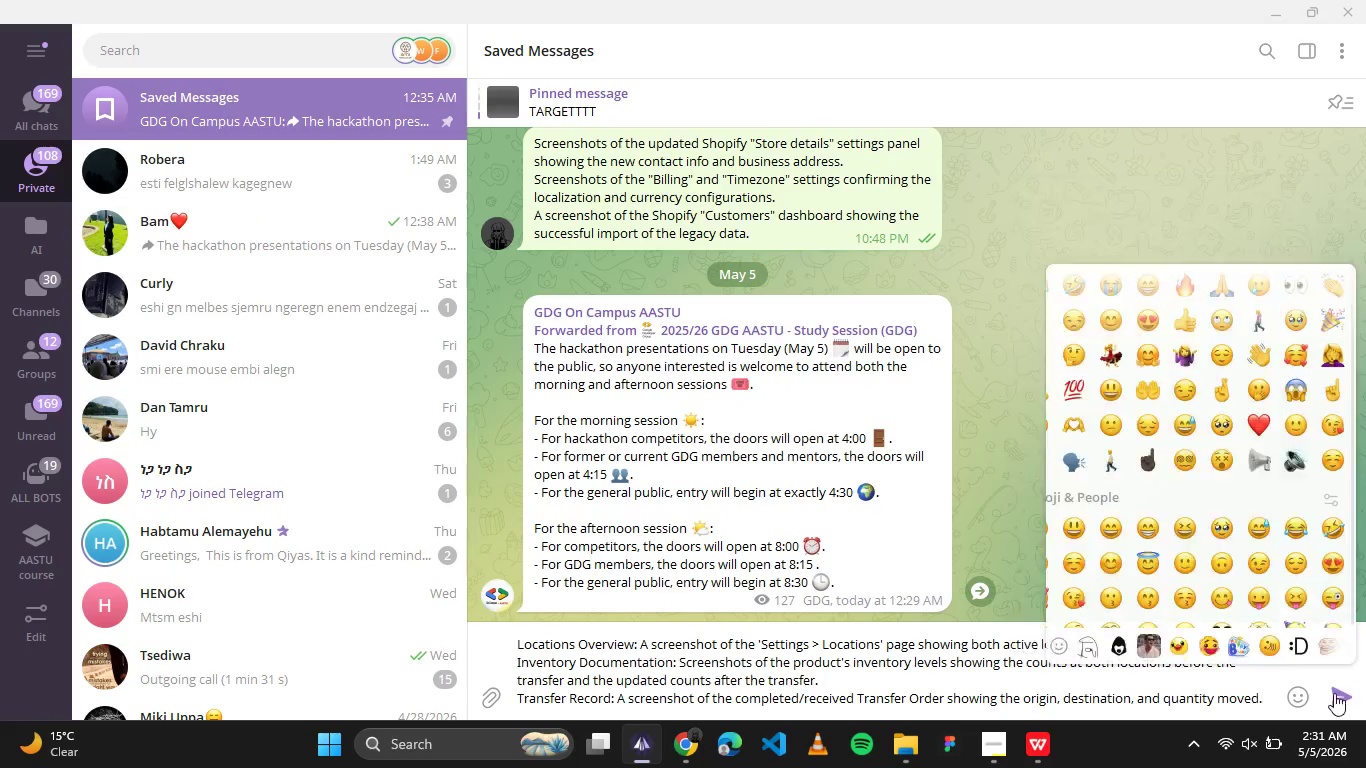 
left_click([1347, 692])
 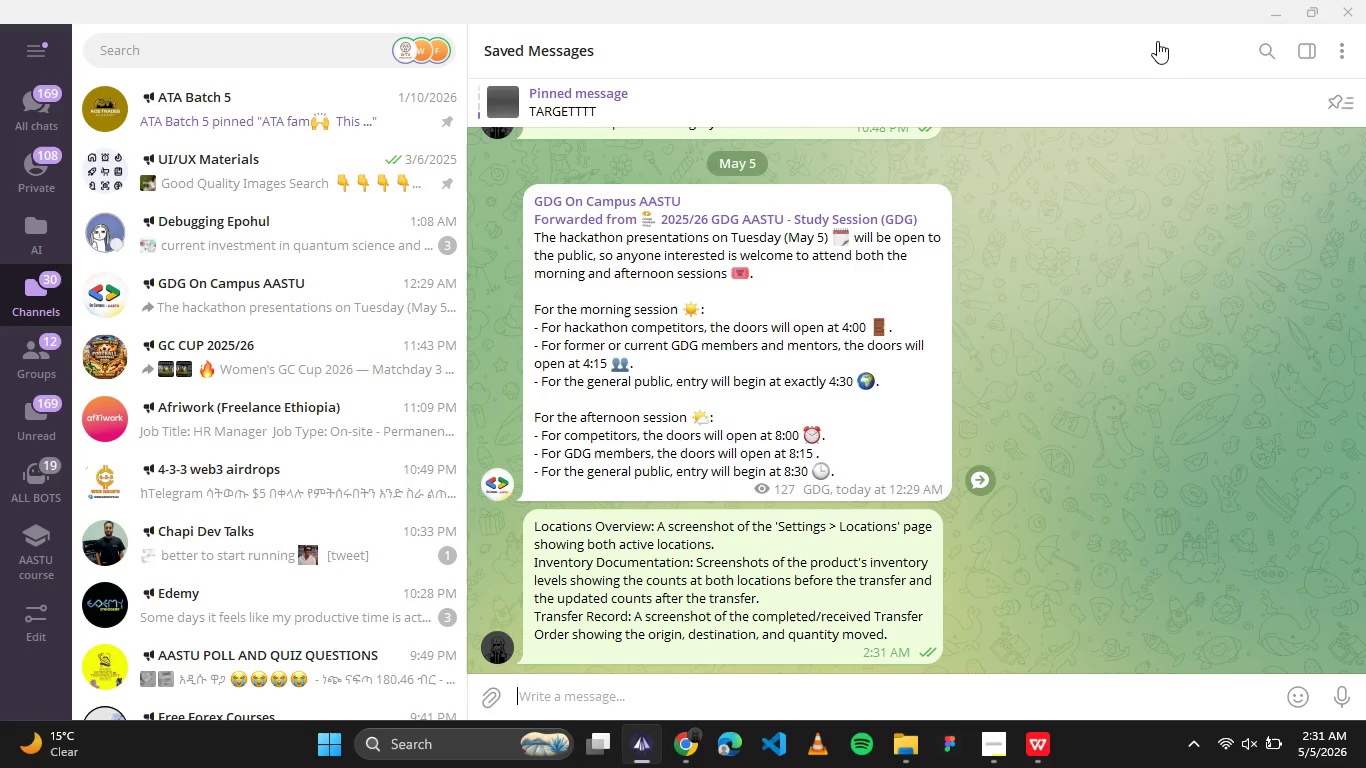 
left_click([1293, 18])